 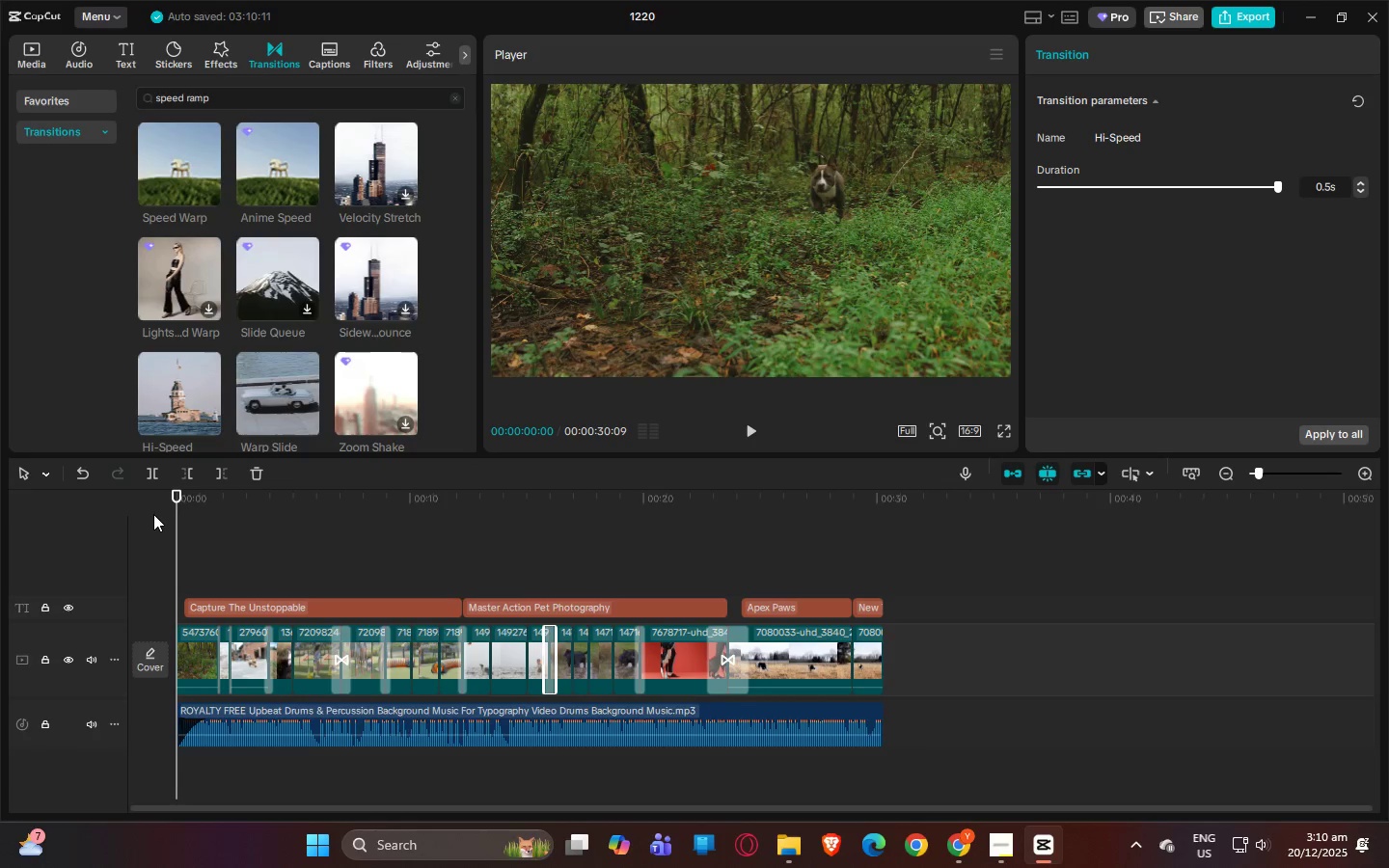 
left_click([238, 546])
 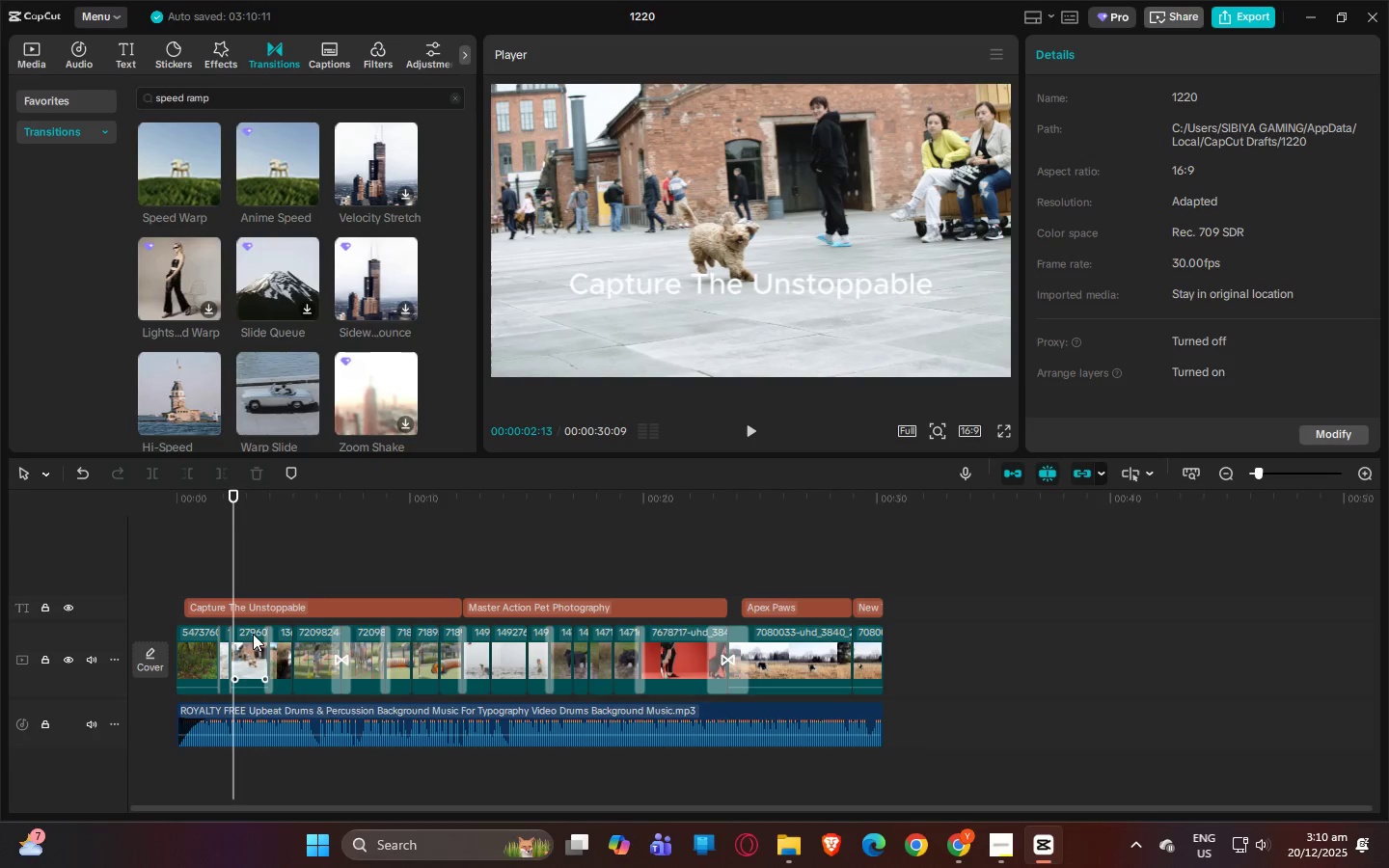 
left_click_drag(start_coordinate=[224, 515], to_coordinate=[167, 501])
 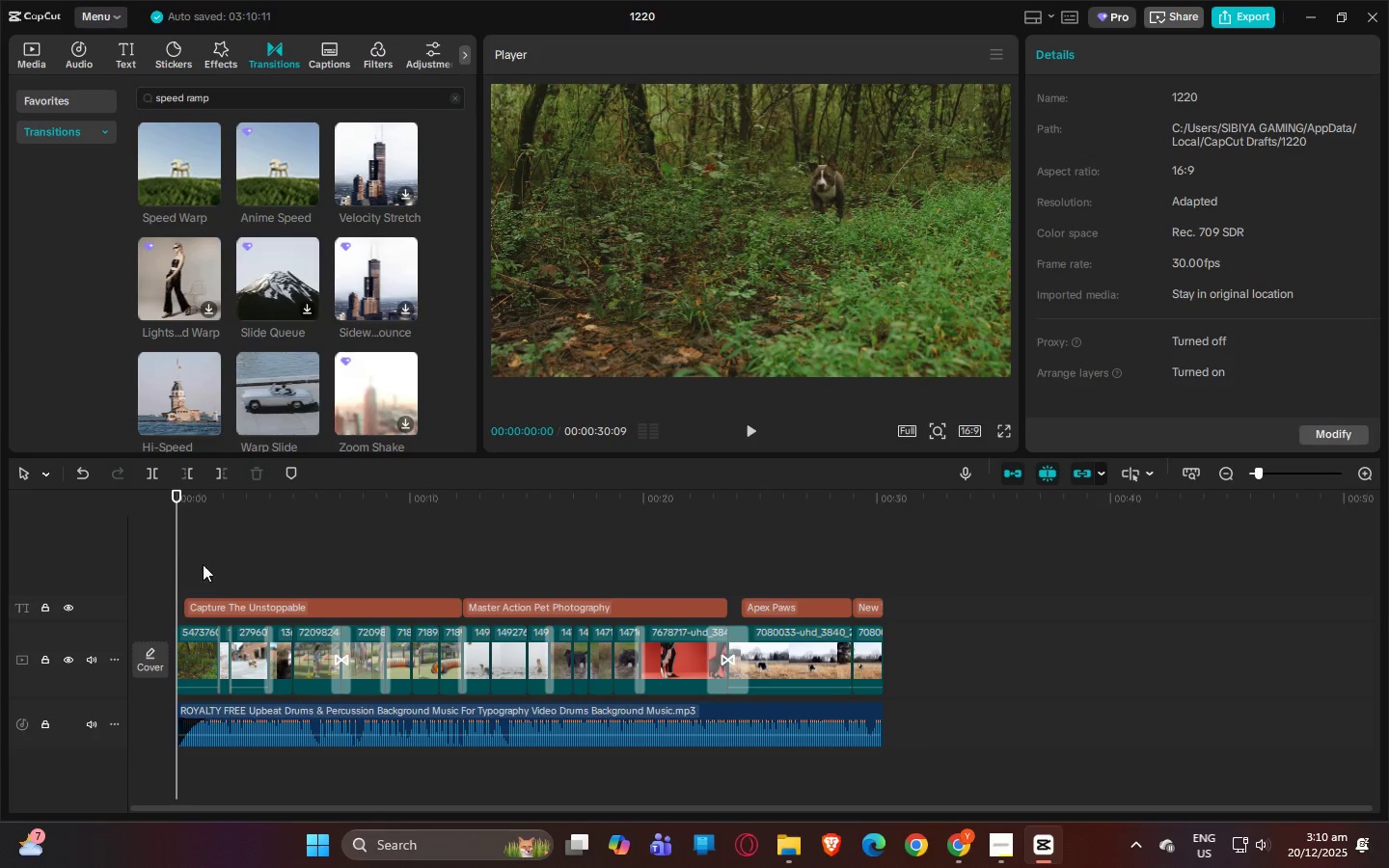 
key(Space)
 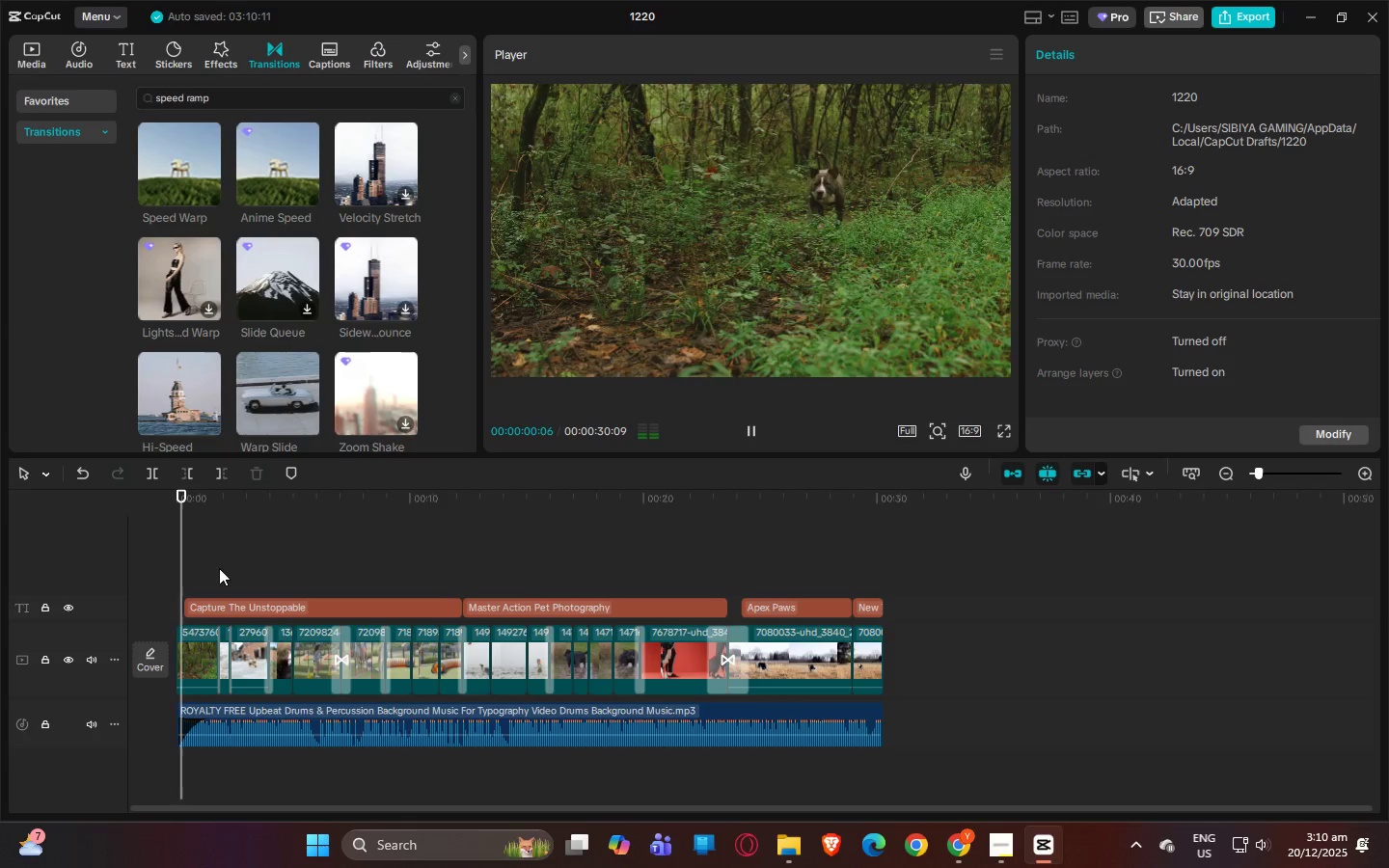 
key(Space)
 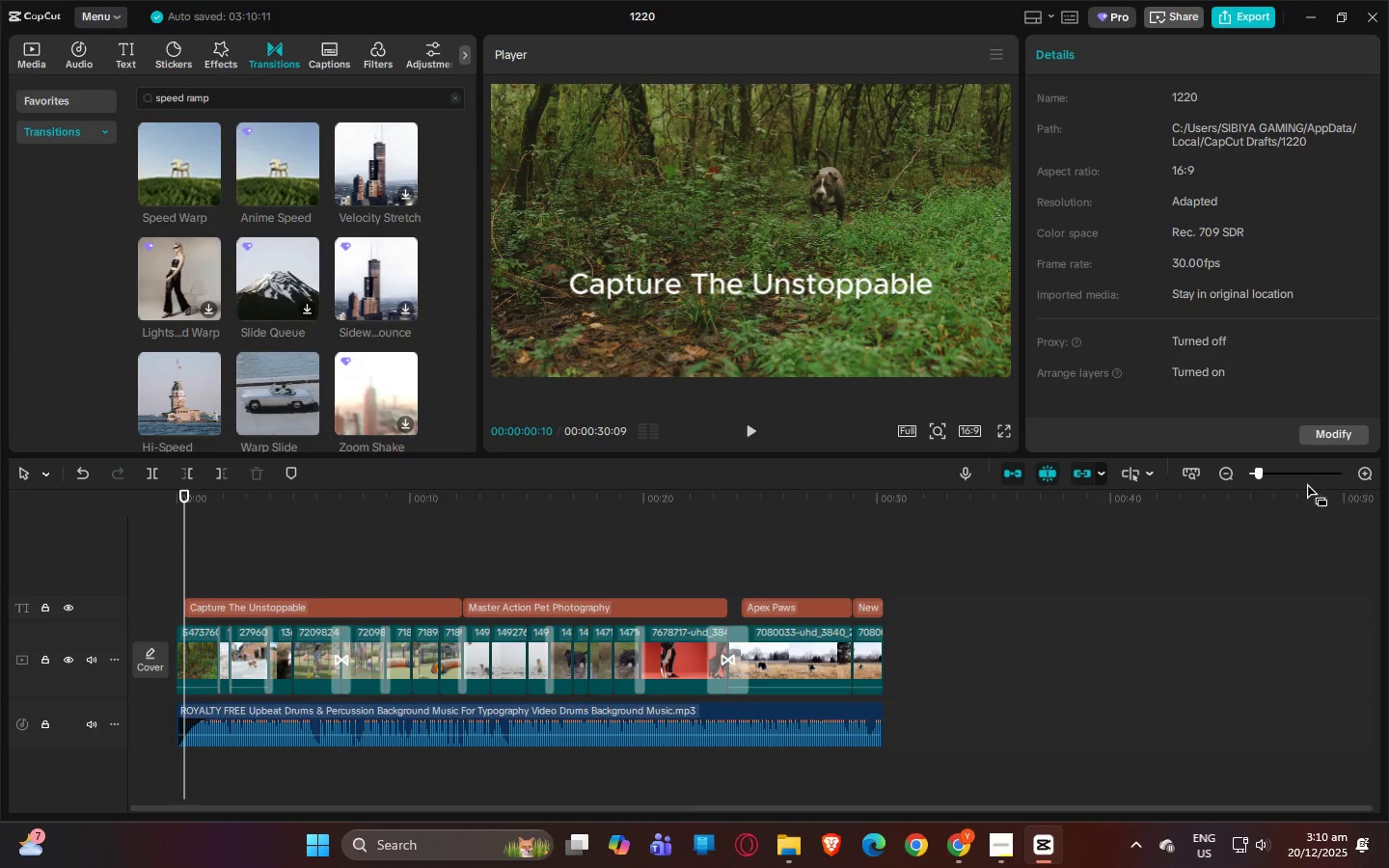 
left_click([1284, 475])
 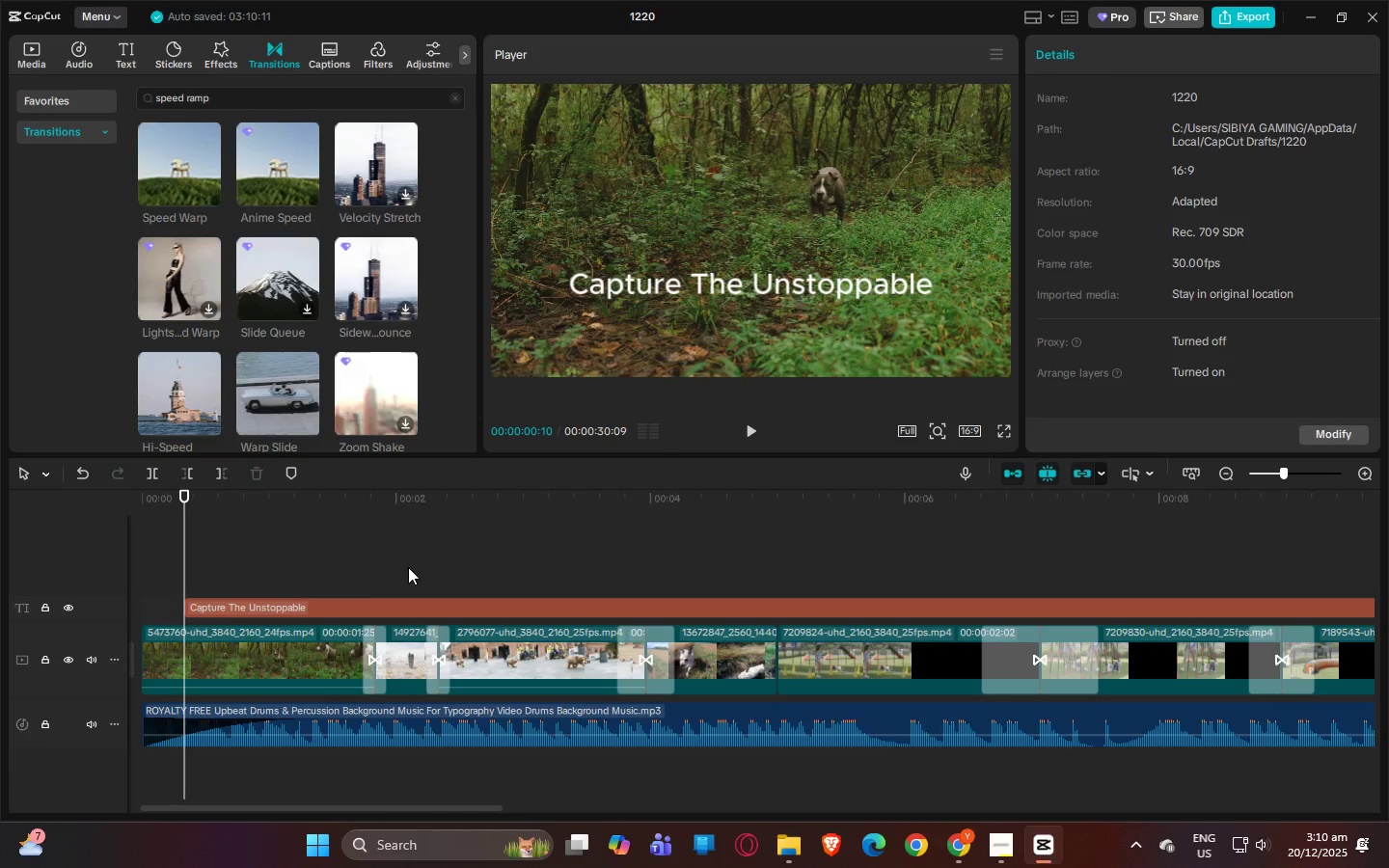 
key(Space)
 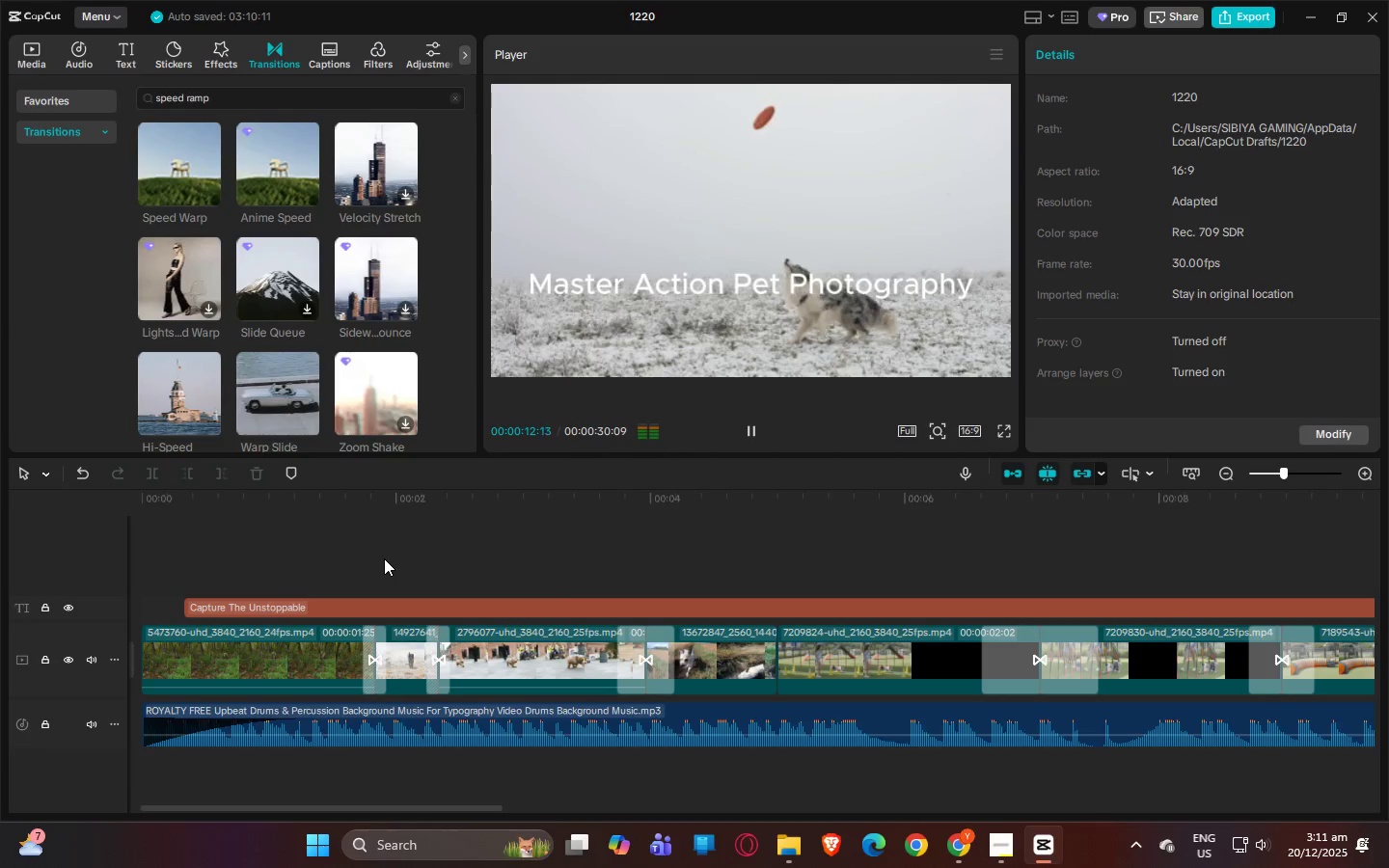 
wait(17.14)
 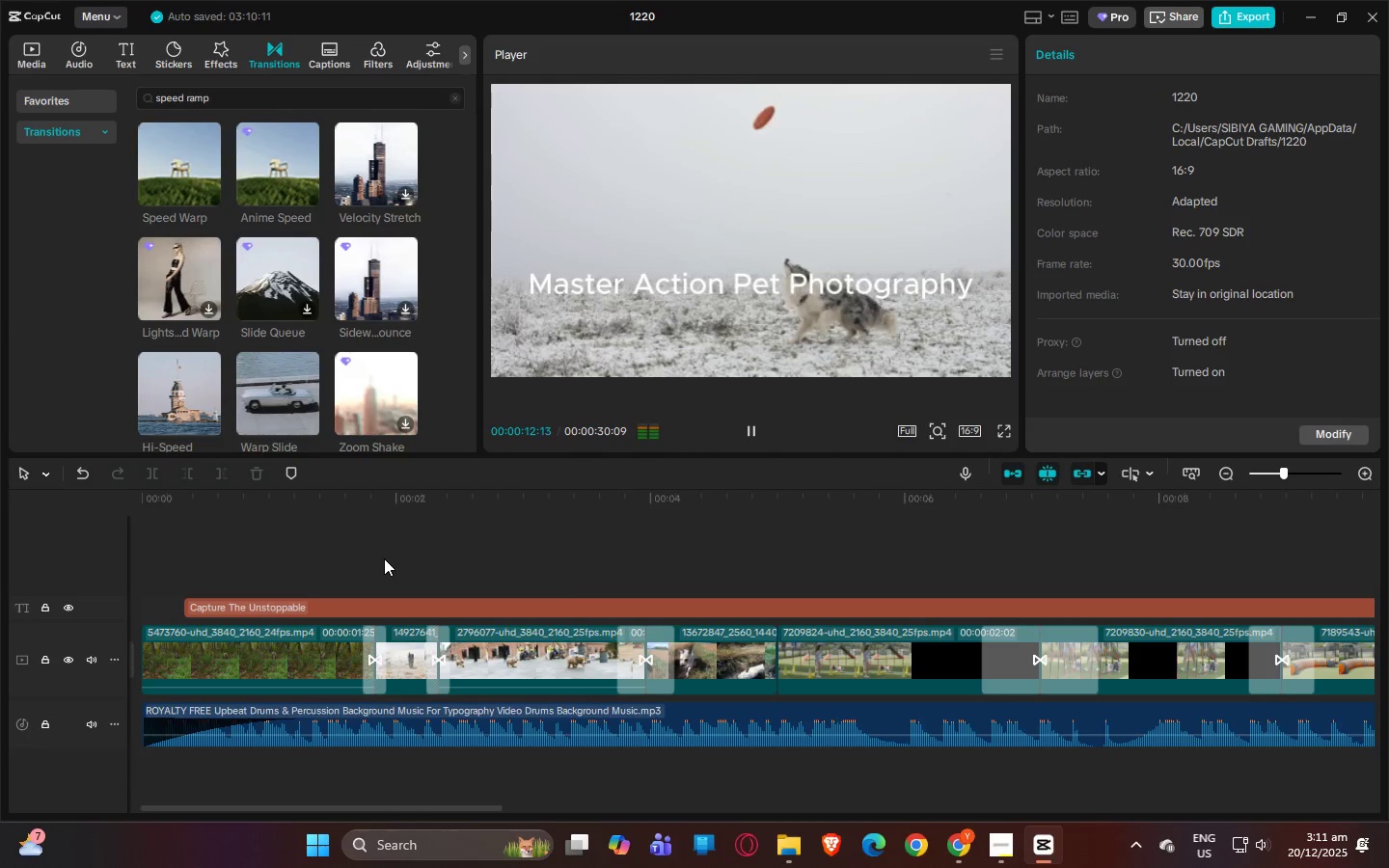 
key(Space)
 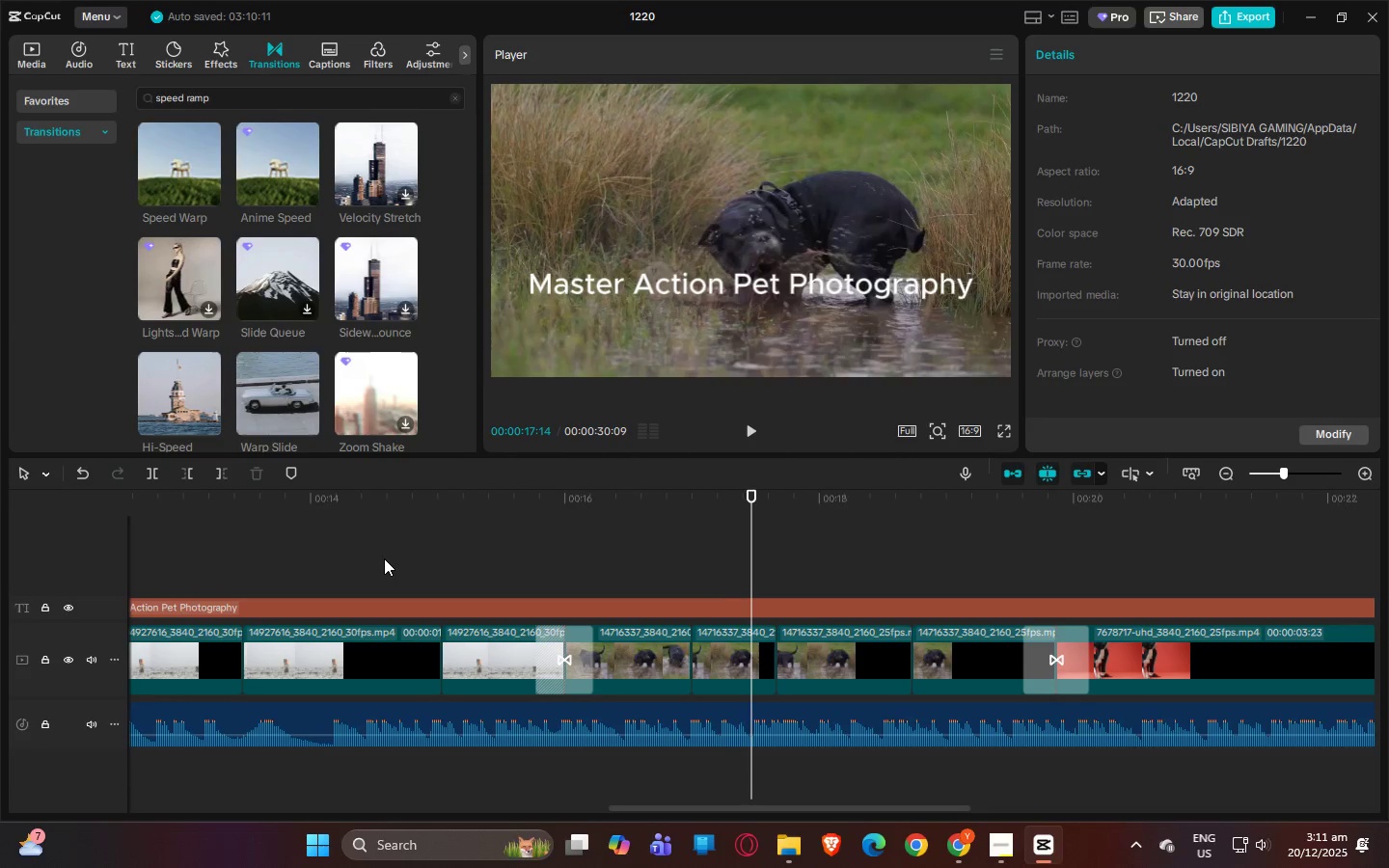 
key(Space)
 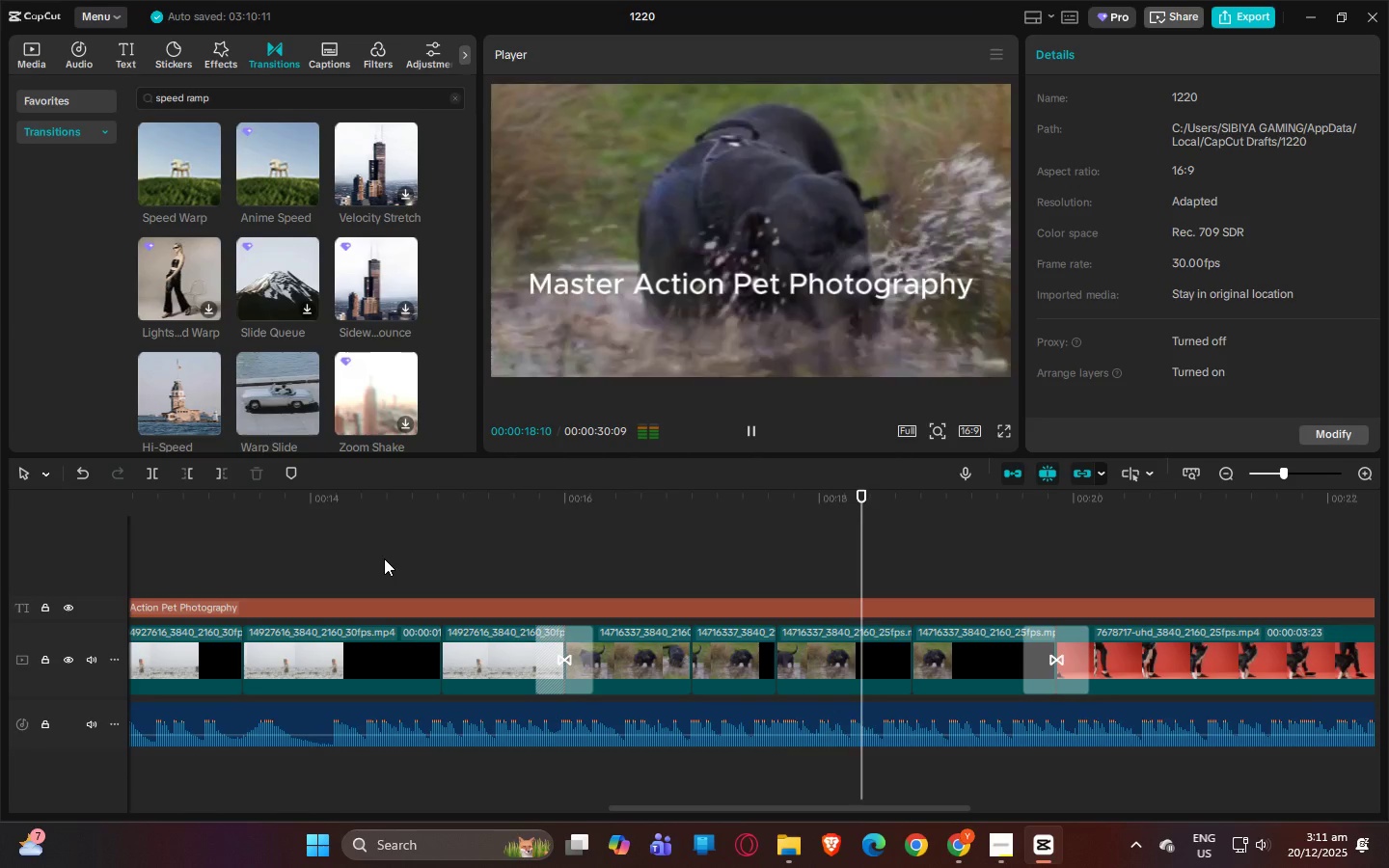 
key(Space)
 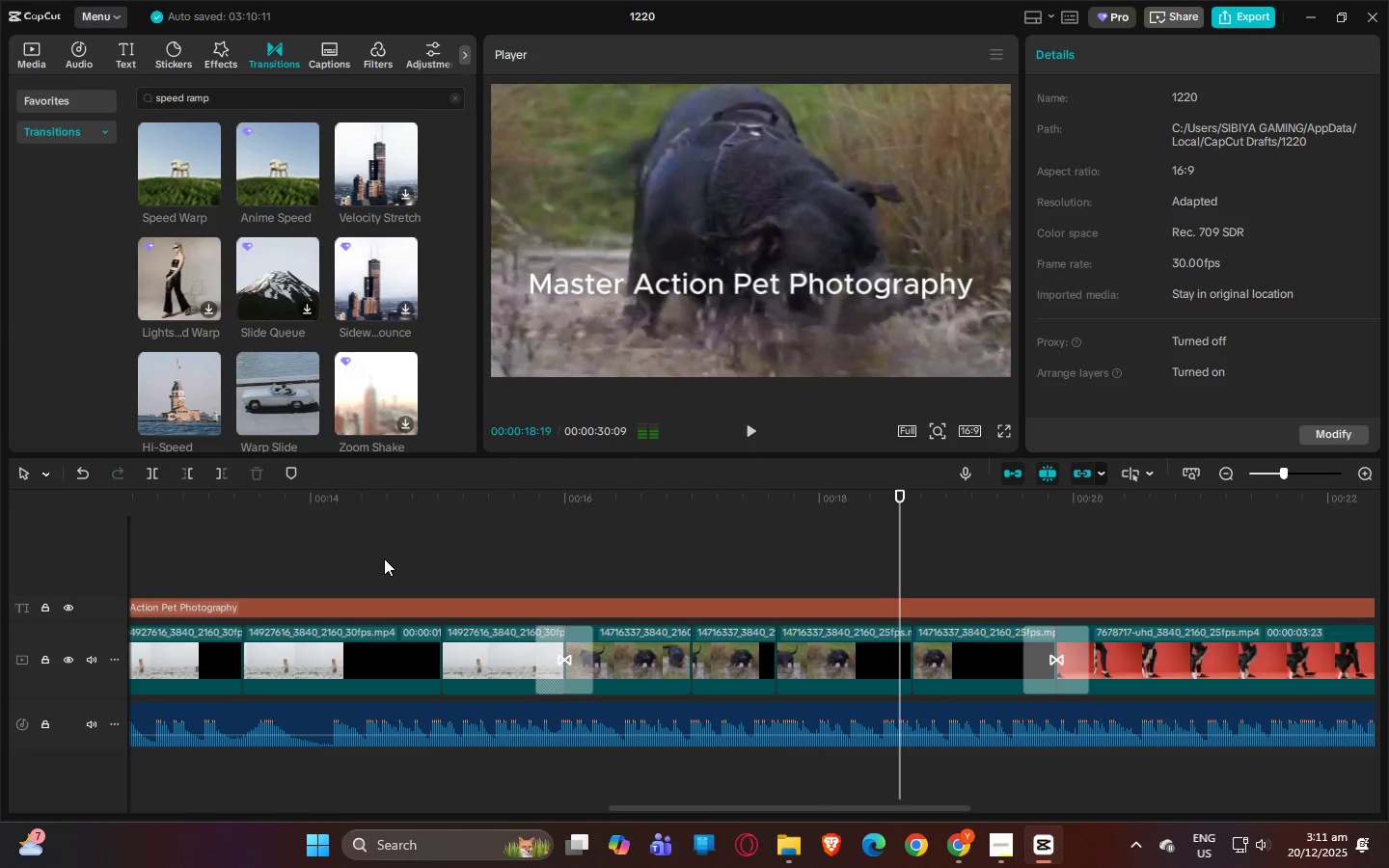 
key(Space)
 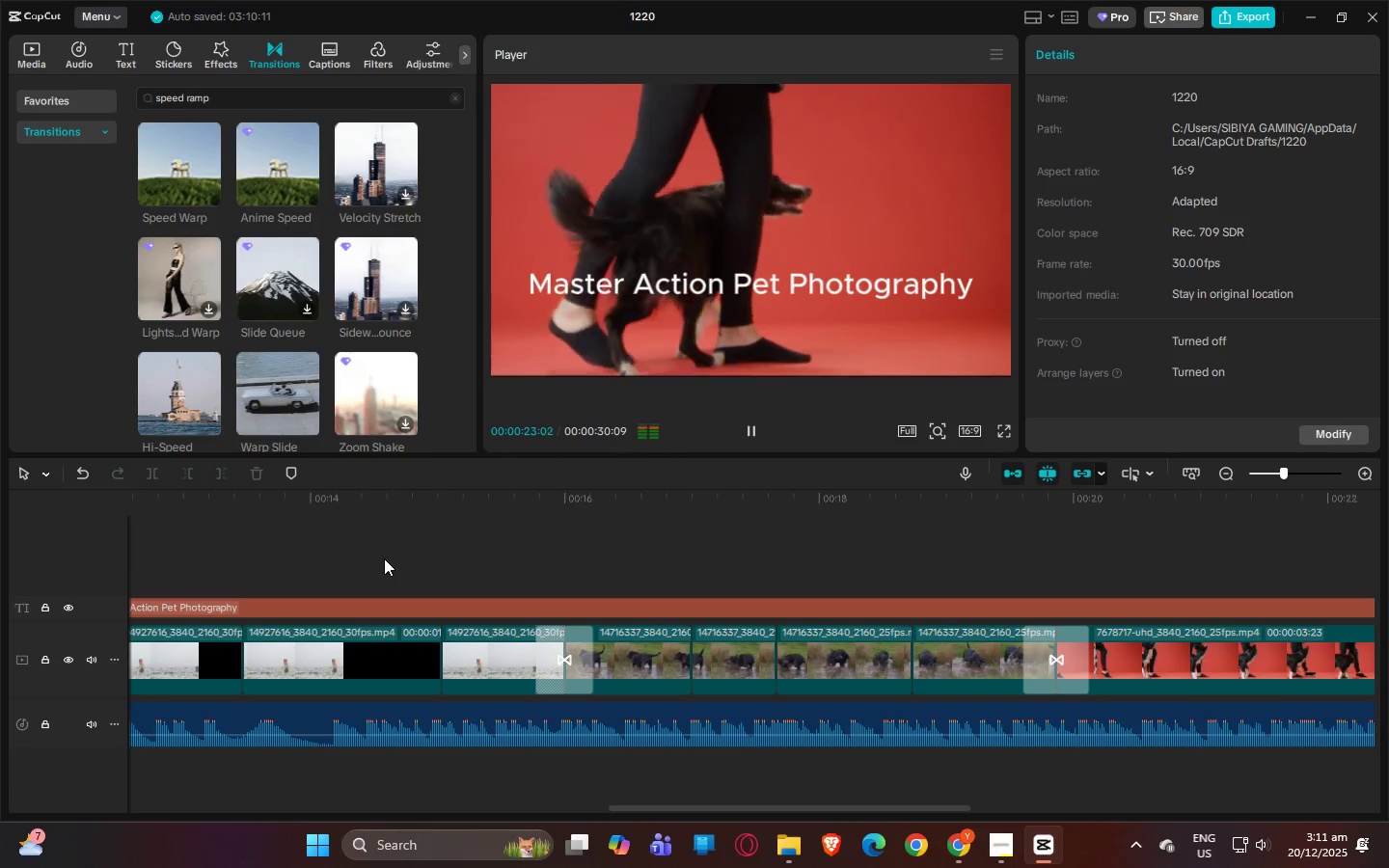 
wait(9.45)
 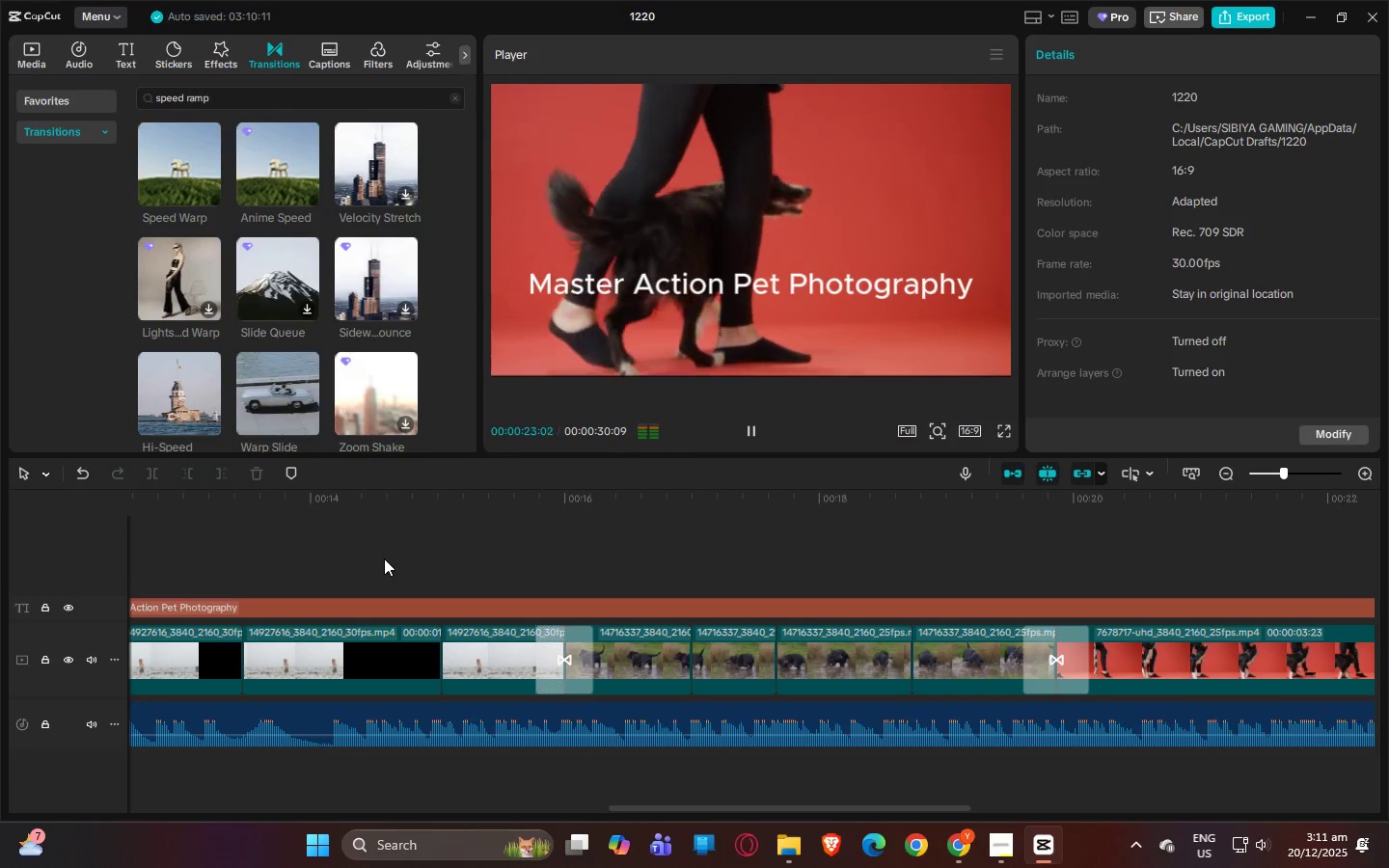 
key(Space)
 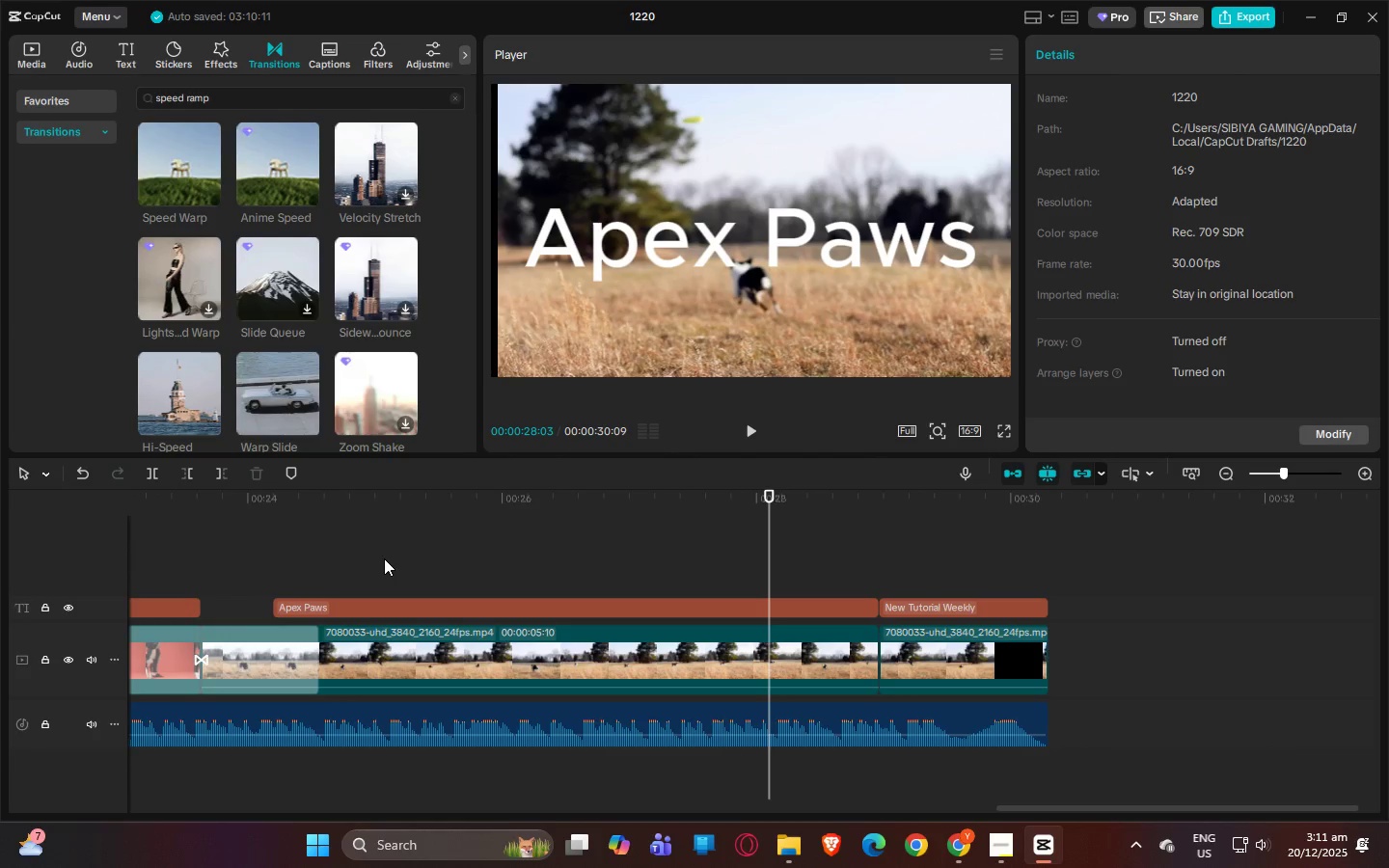 
key(Space)
 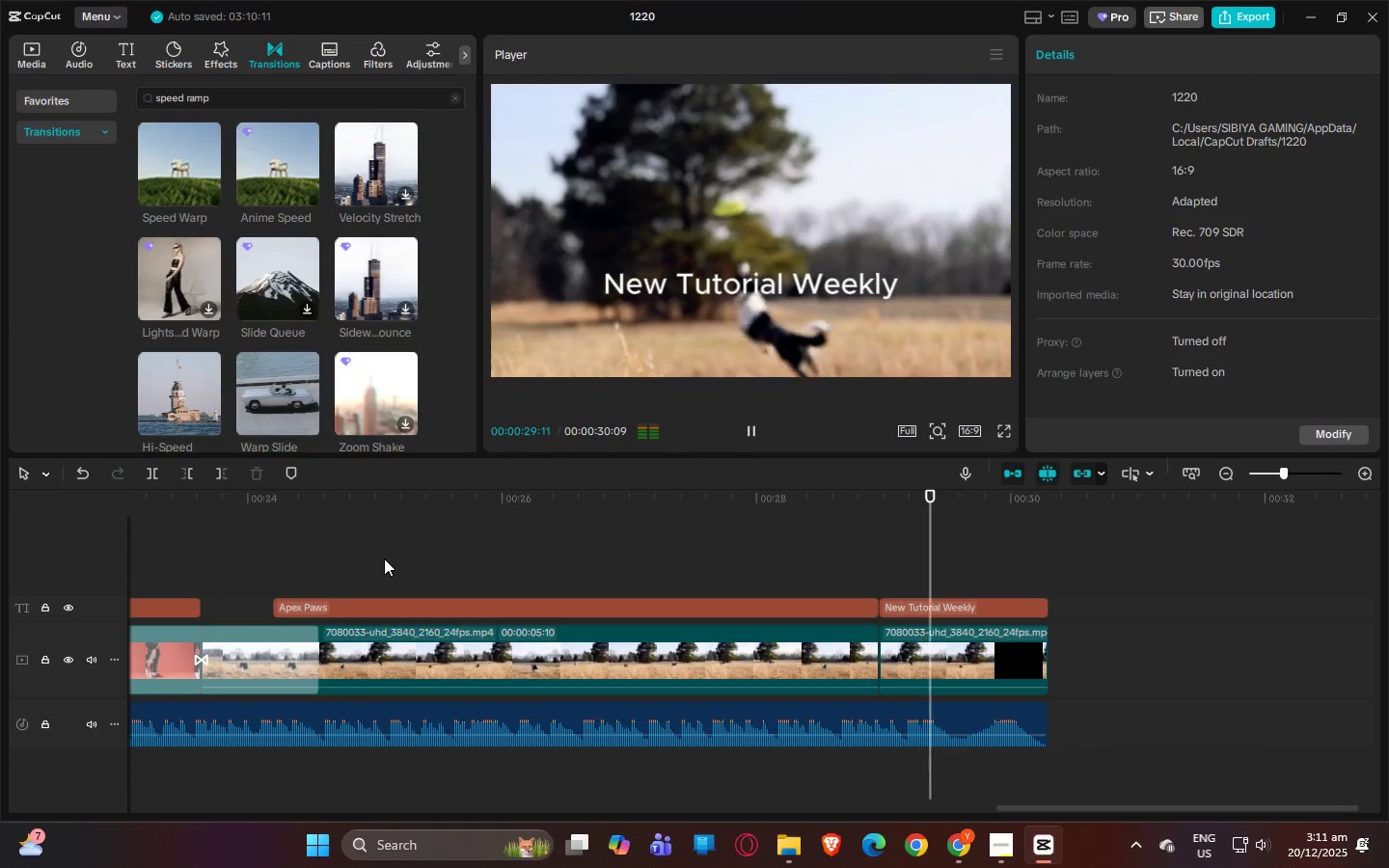 
key(Space)
 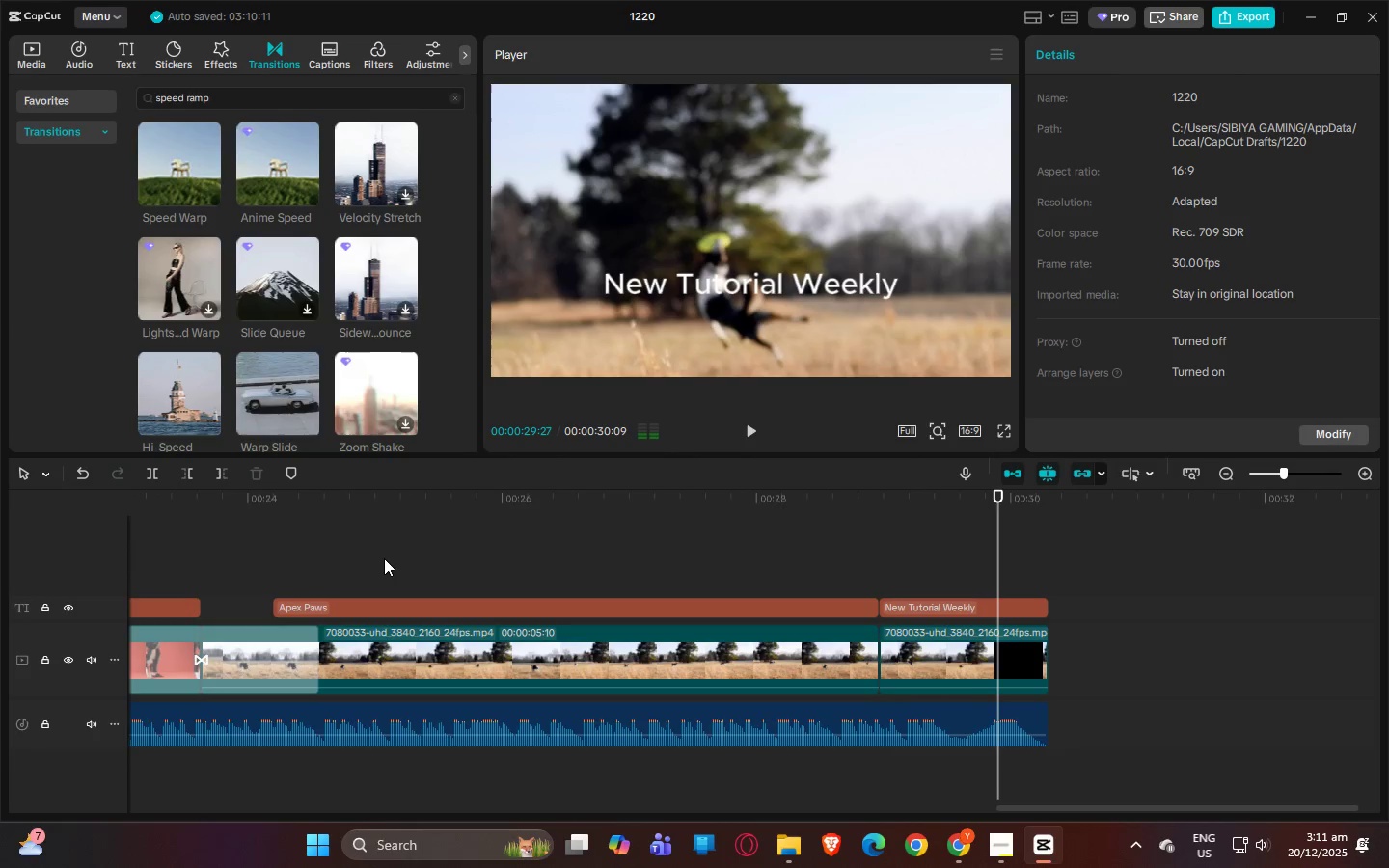 
key(Space)
 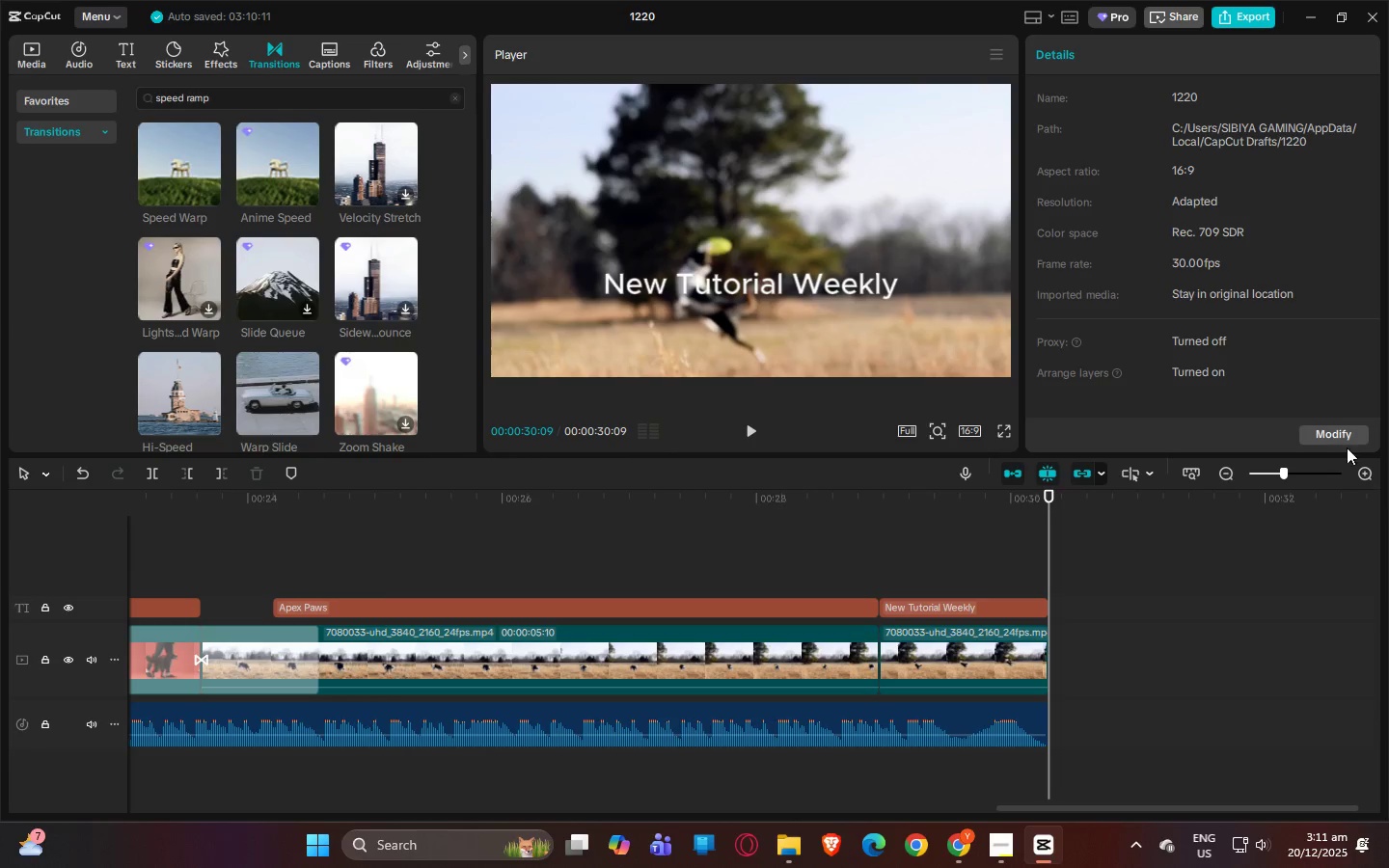 
left_click_drag(start_coordinate=[1283, 476], to_coordinate=[1267, 482])
 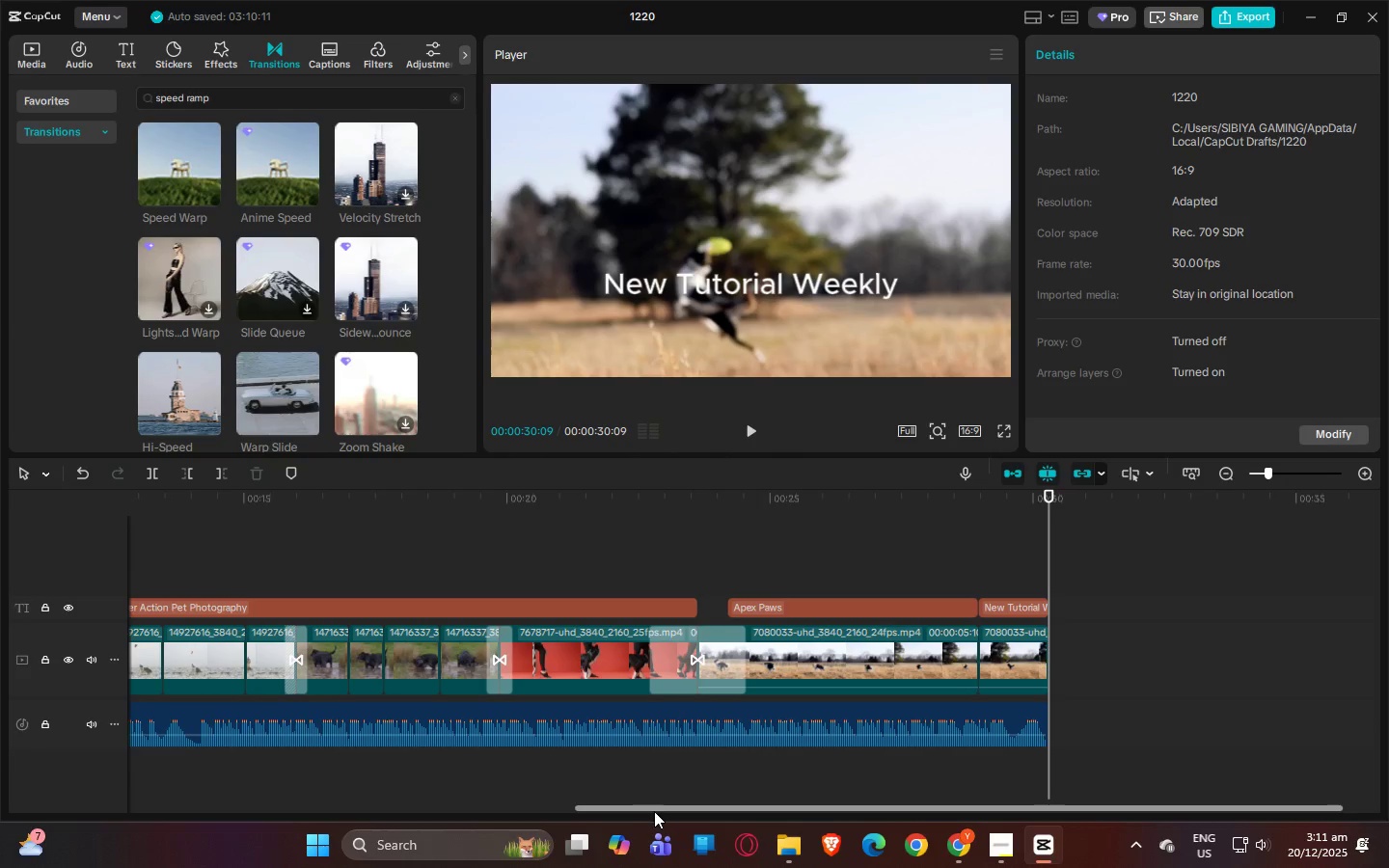 
left_click_drag(start_coordinate=[656, 812], to_coordinate=[422, 808])
 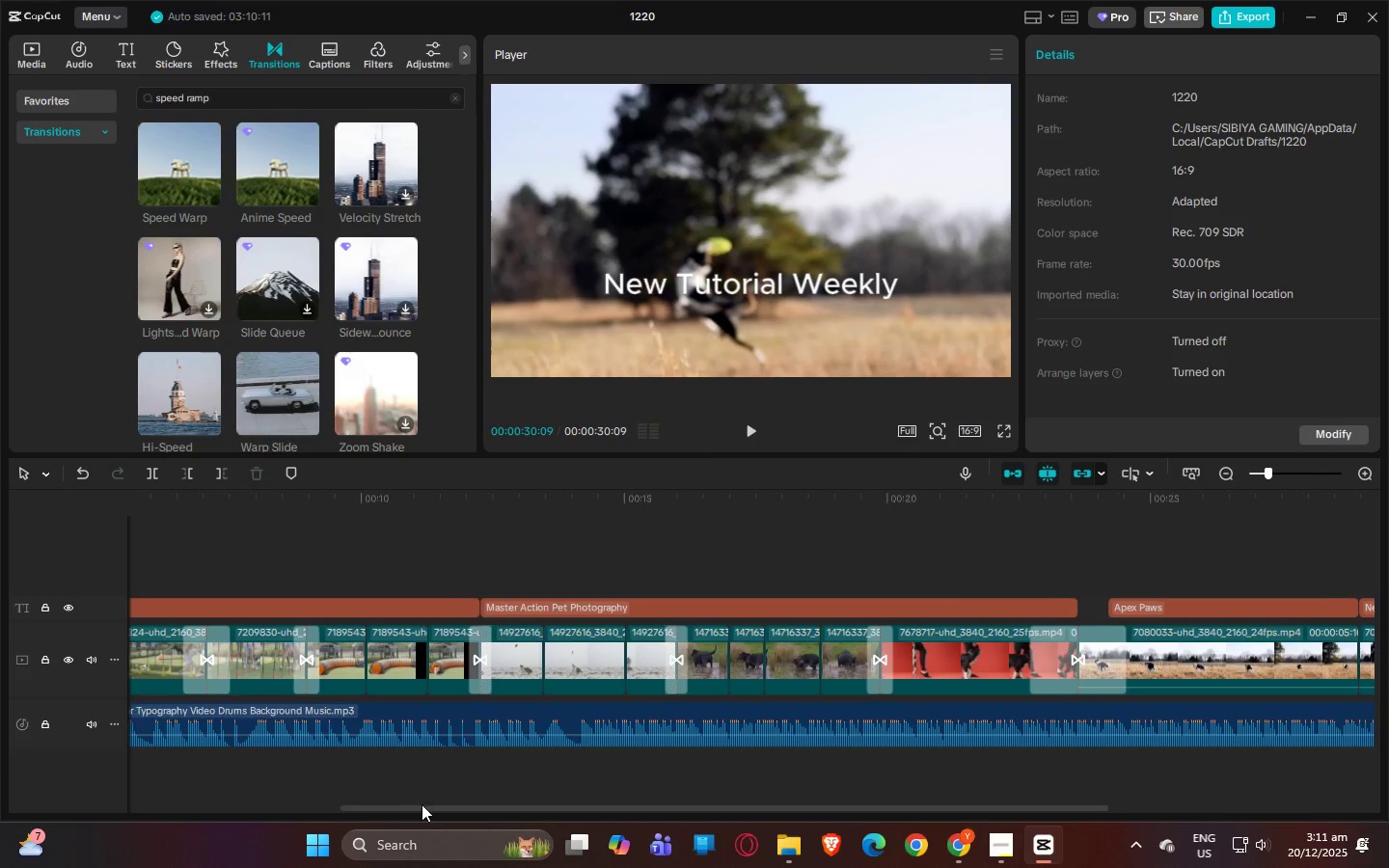 
key(Alt+AltLeft)
 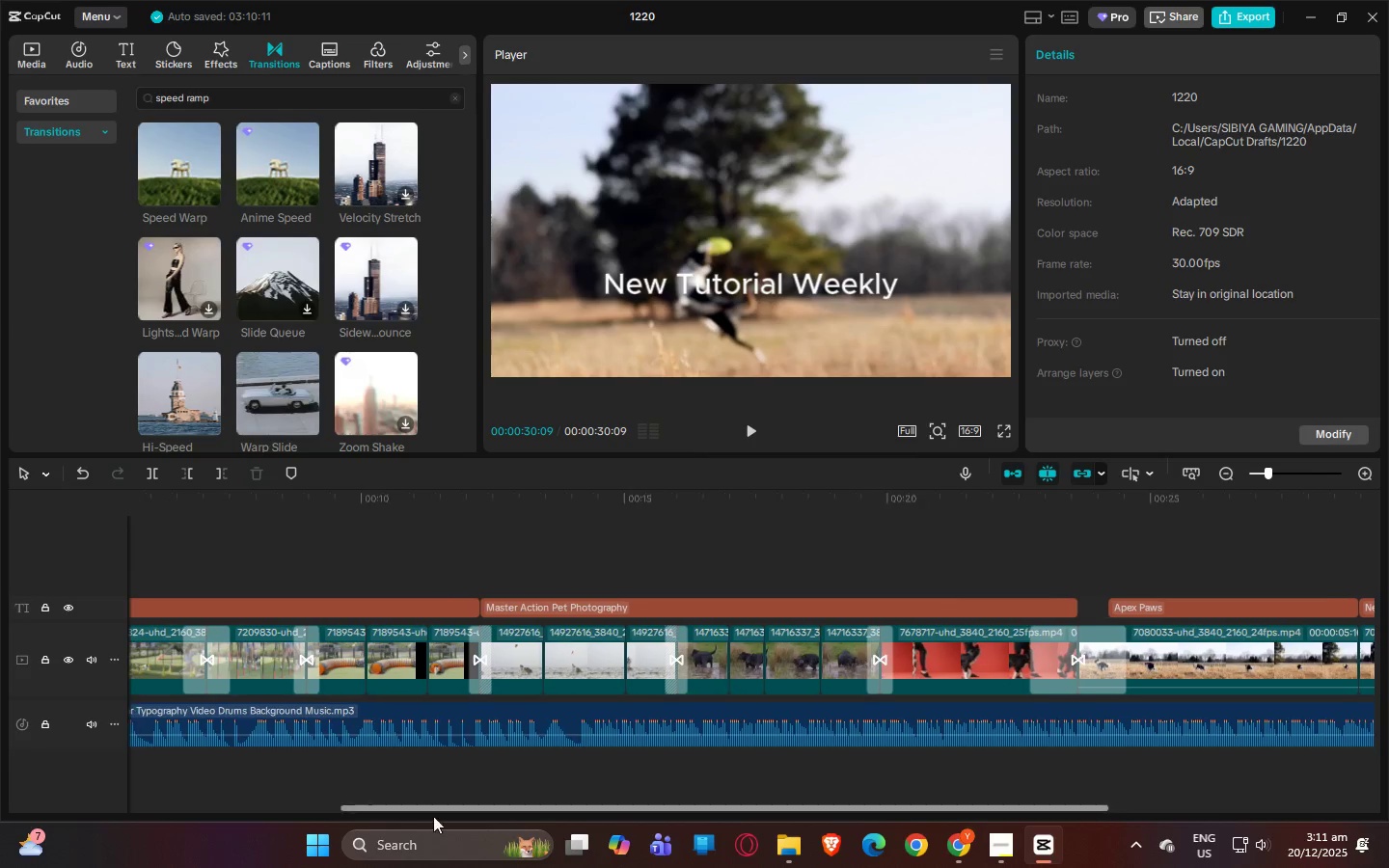 
key(Alt+Tab)